 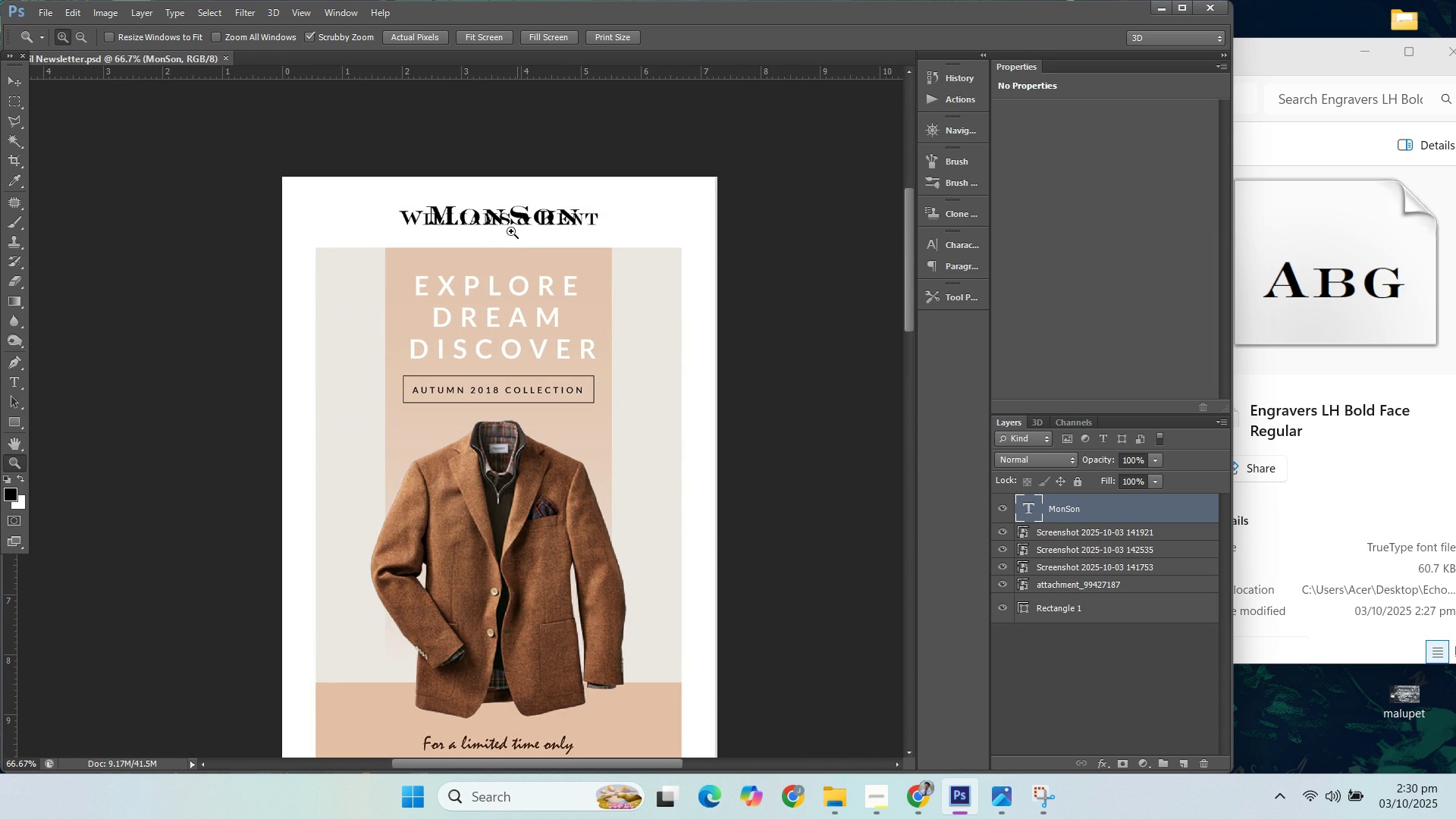 
left_click([1006, 588])
 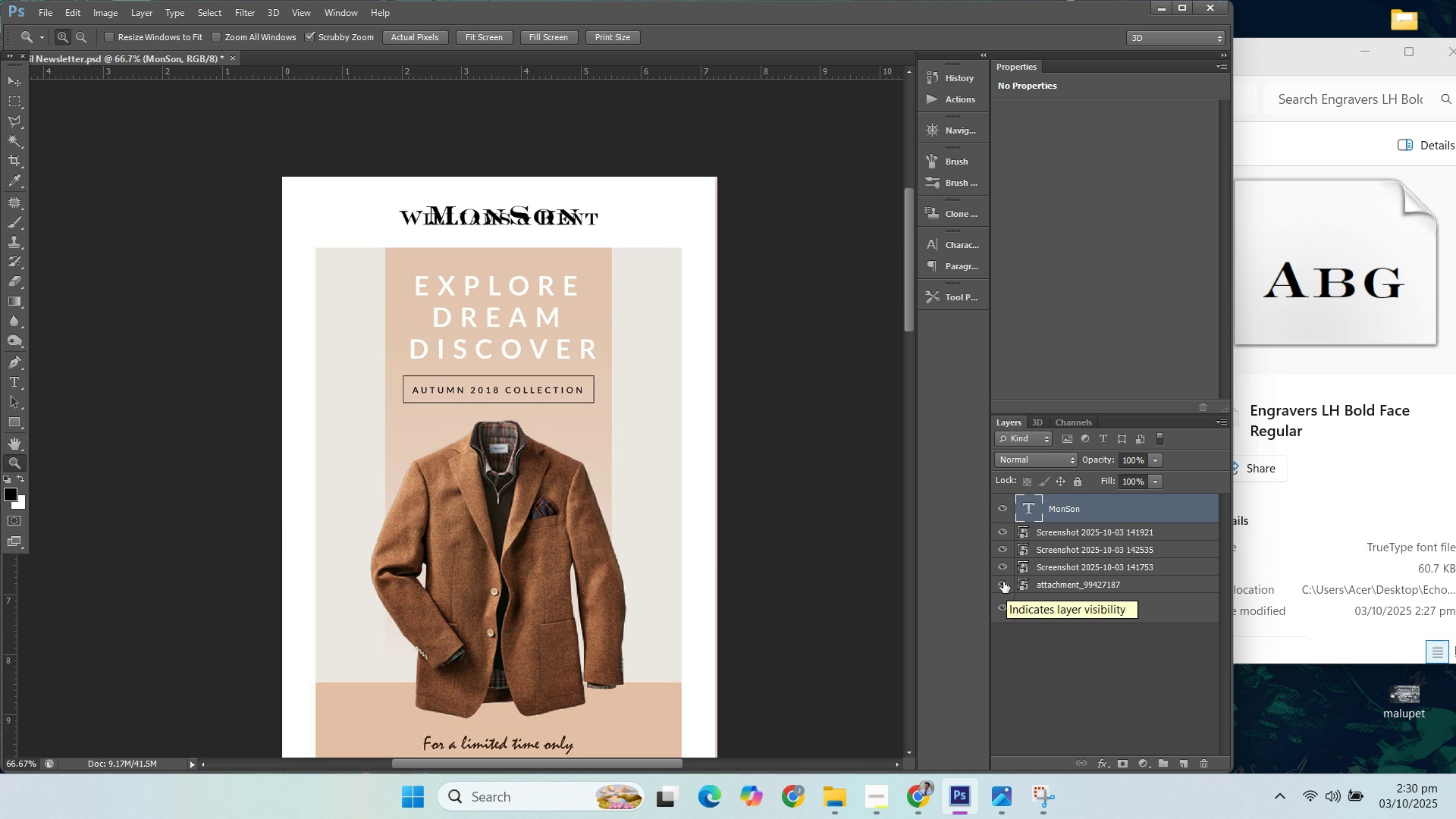 
left_click([1003, 582])
 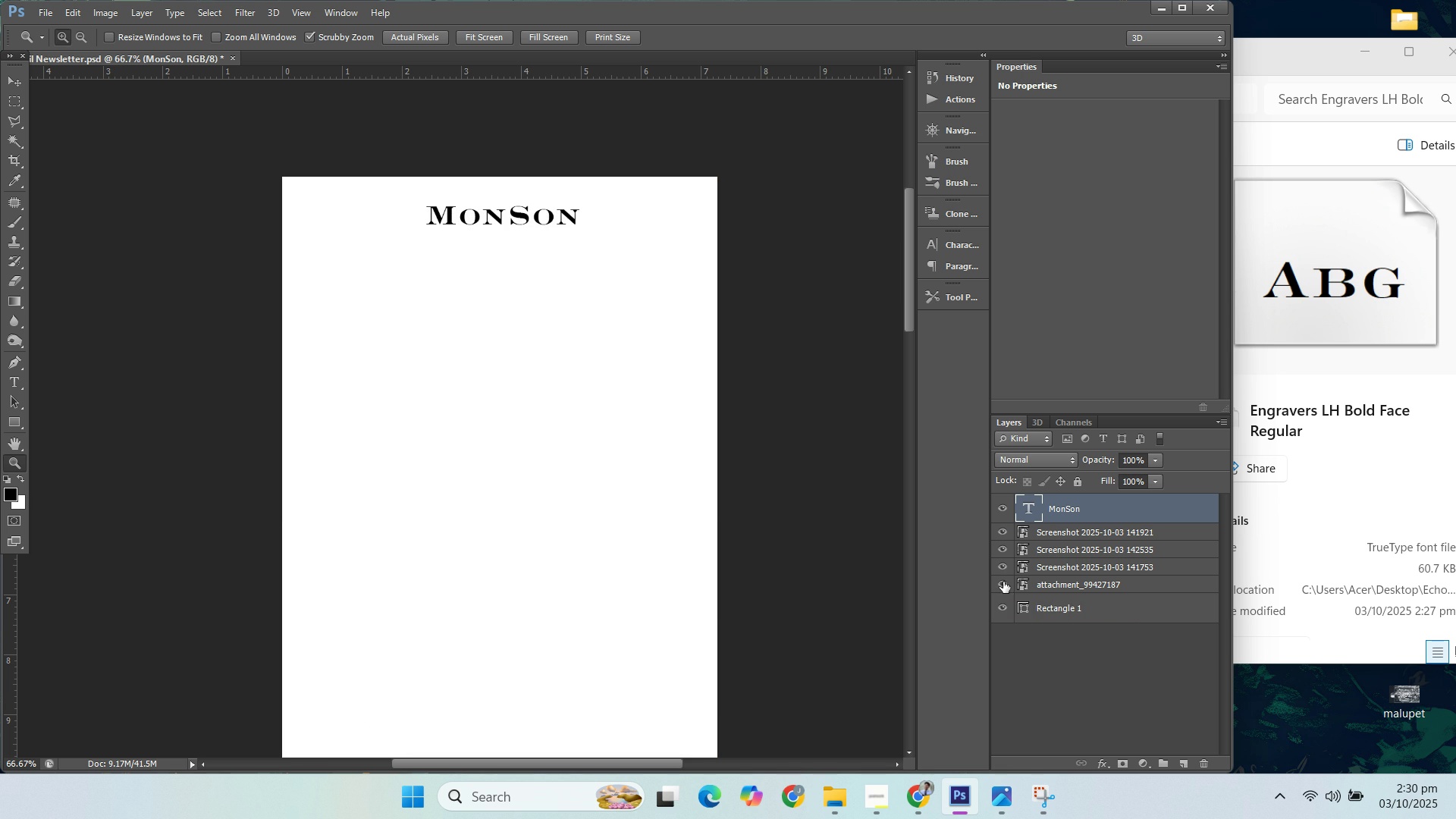 
left_click([1003, 582])
 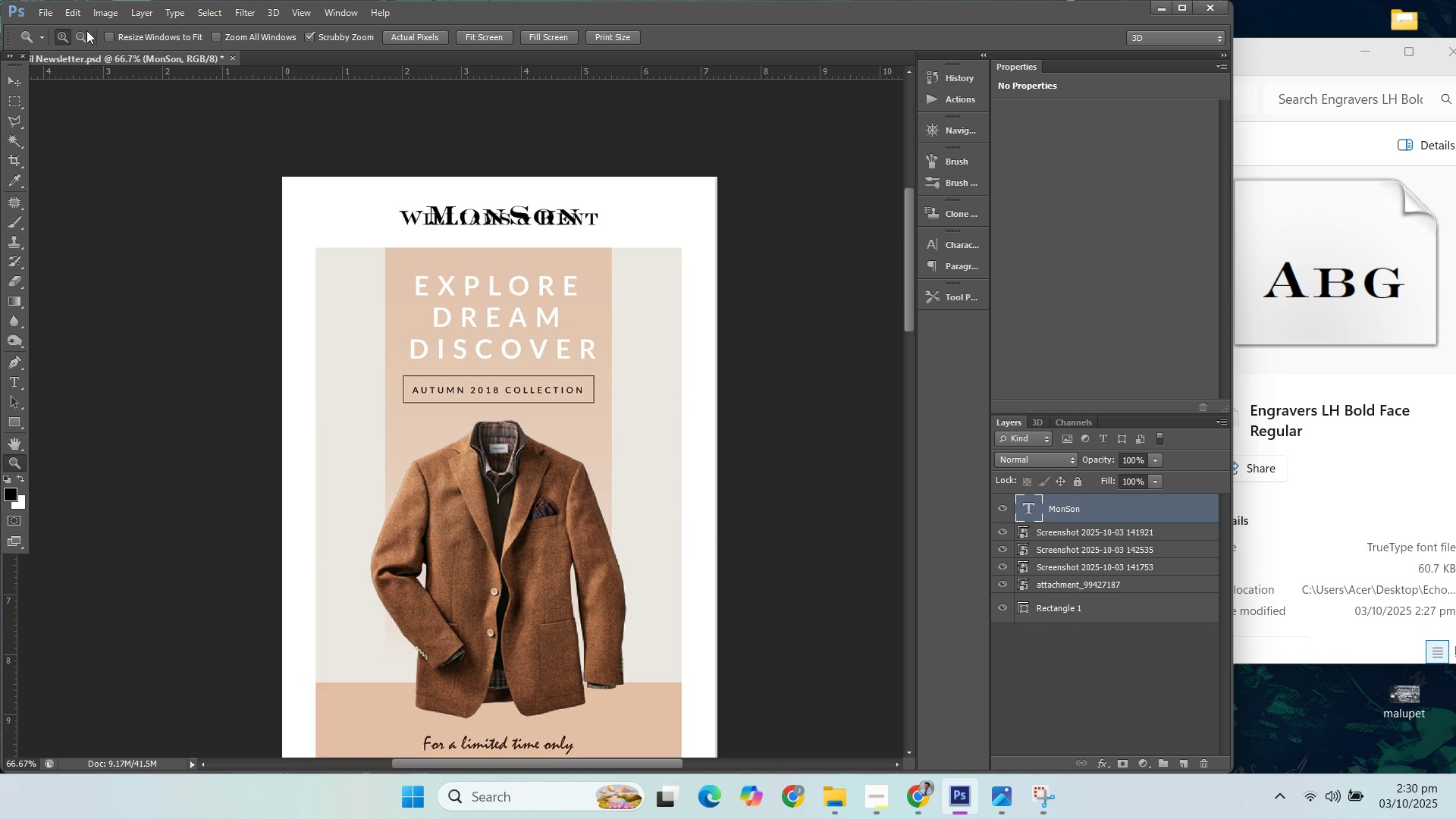 
double_click([529, 201])